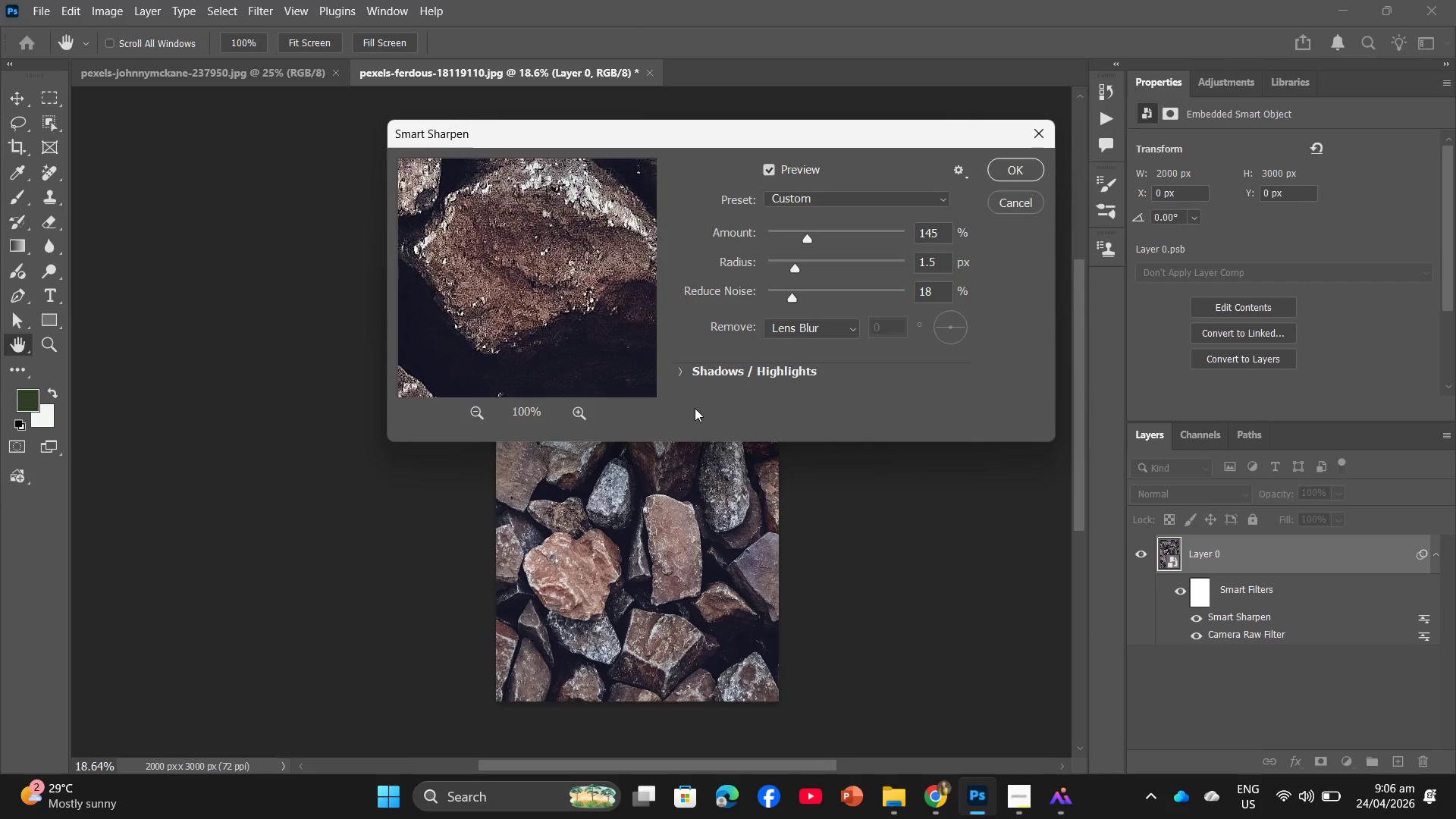 
left_click([945, 234])
 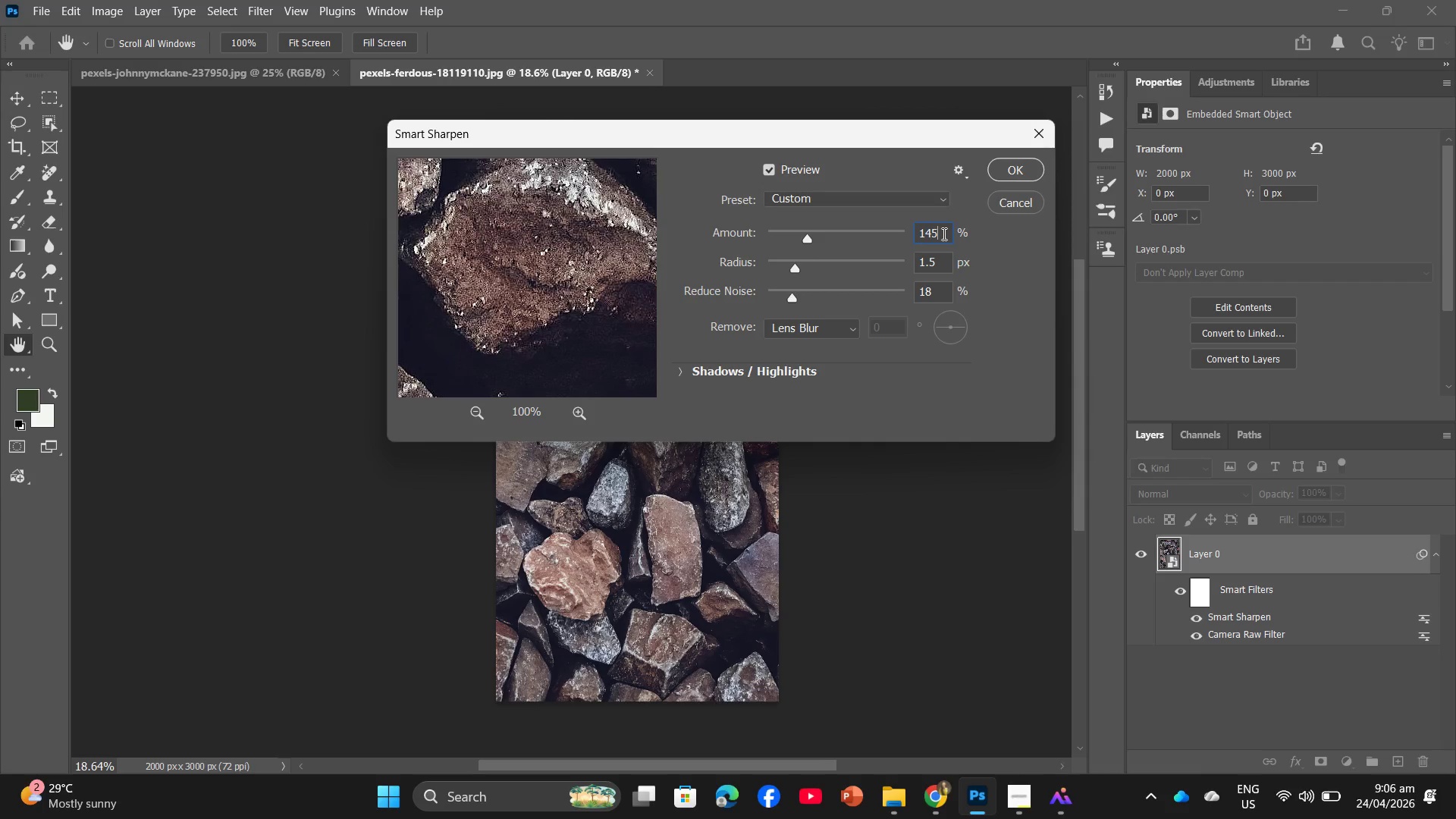 
left_click_drag(start_coordinate=[943, 234], to_coordinate=[934, 235])
 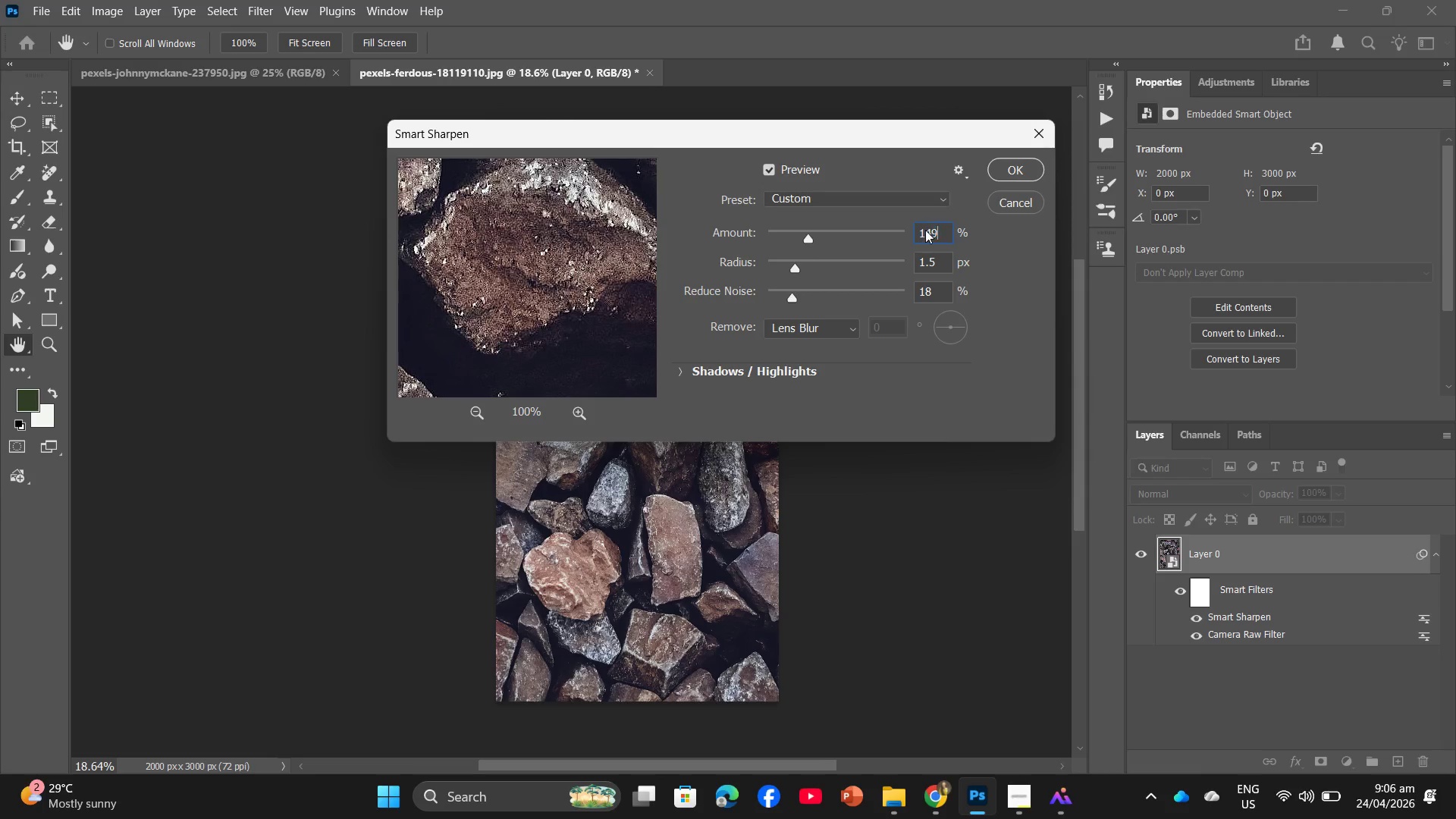 
key(Numpad9)
 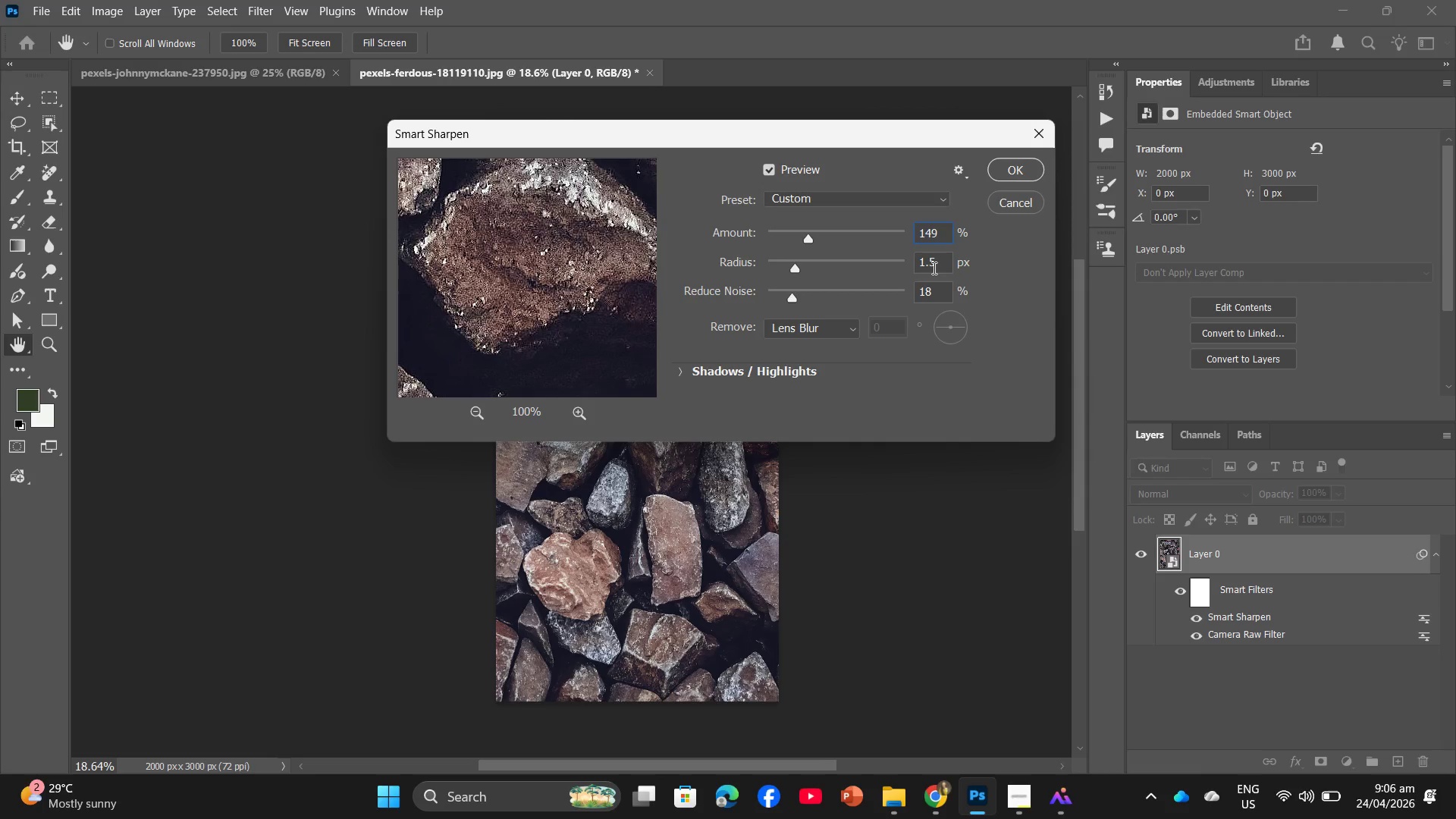 
left_click([933, 264])
 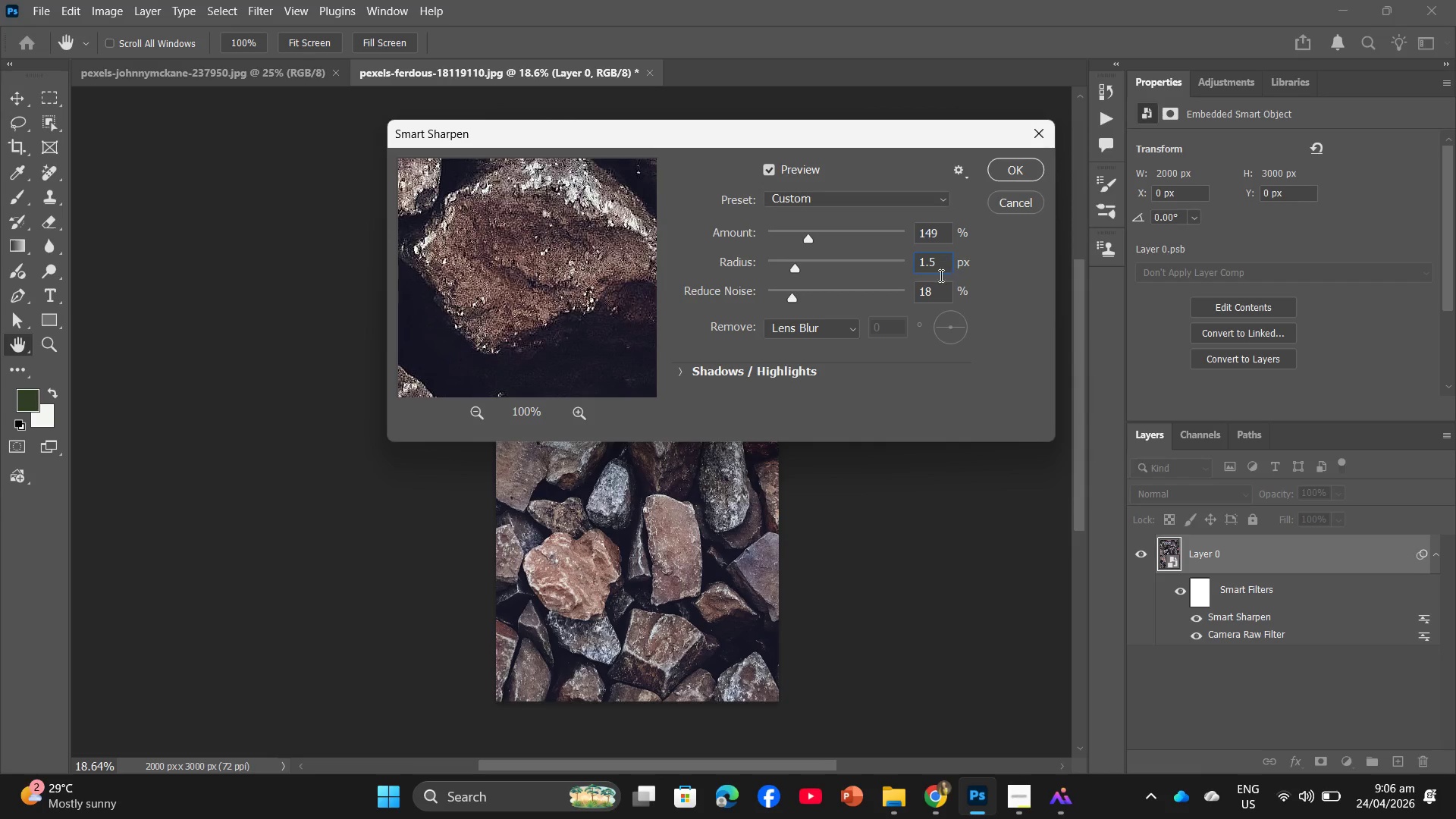 
left_click([935, 290])
 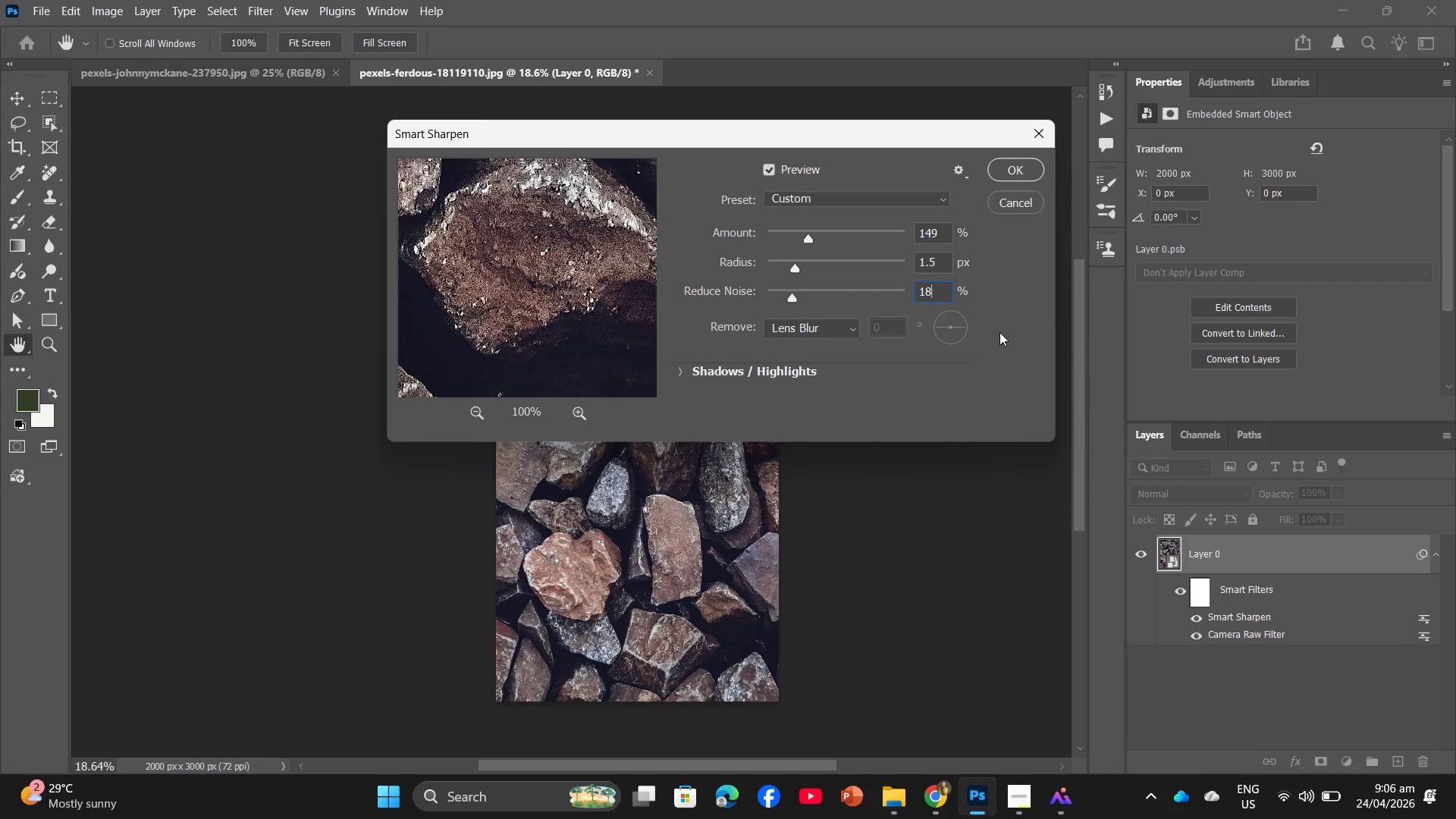 
key(PrintScreen)
 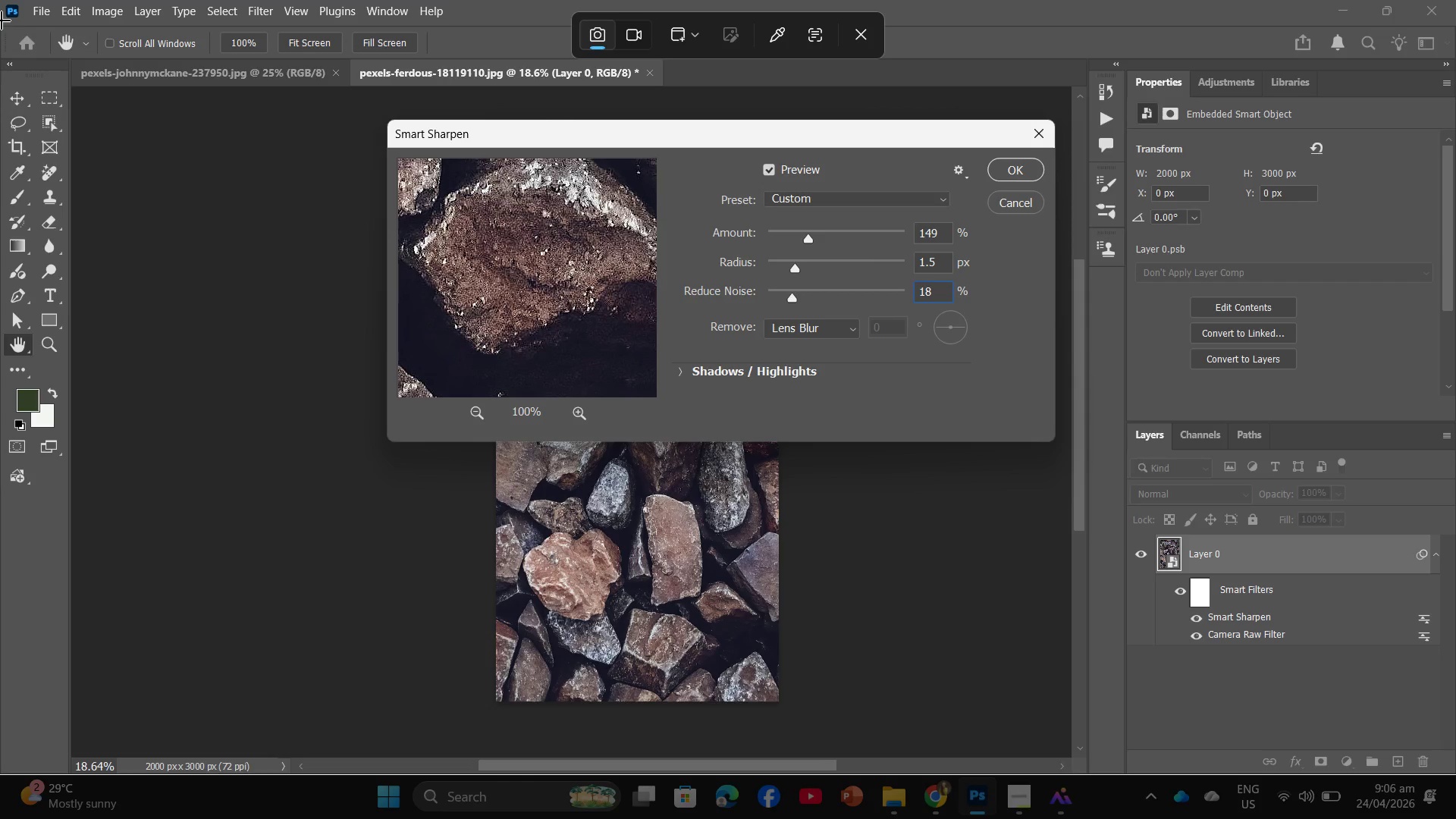 
left_click_drag(start_coordinate=[0, 3], to_coordinate=[1455, 771])
 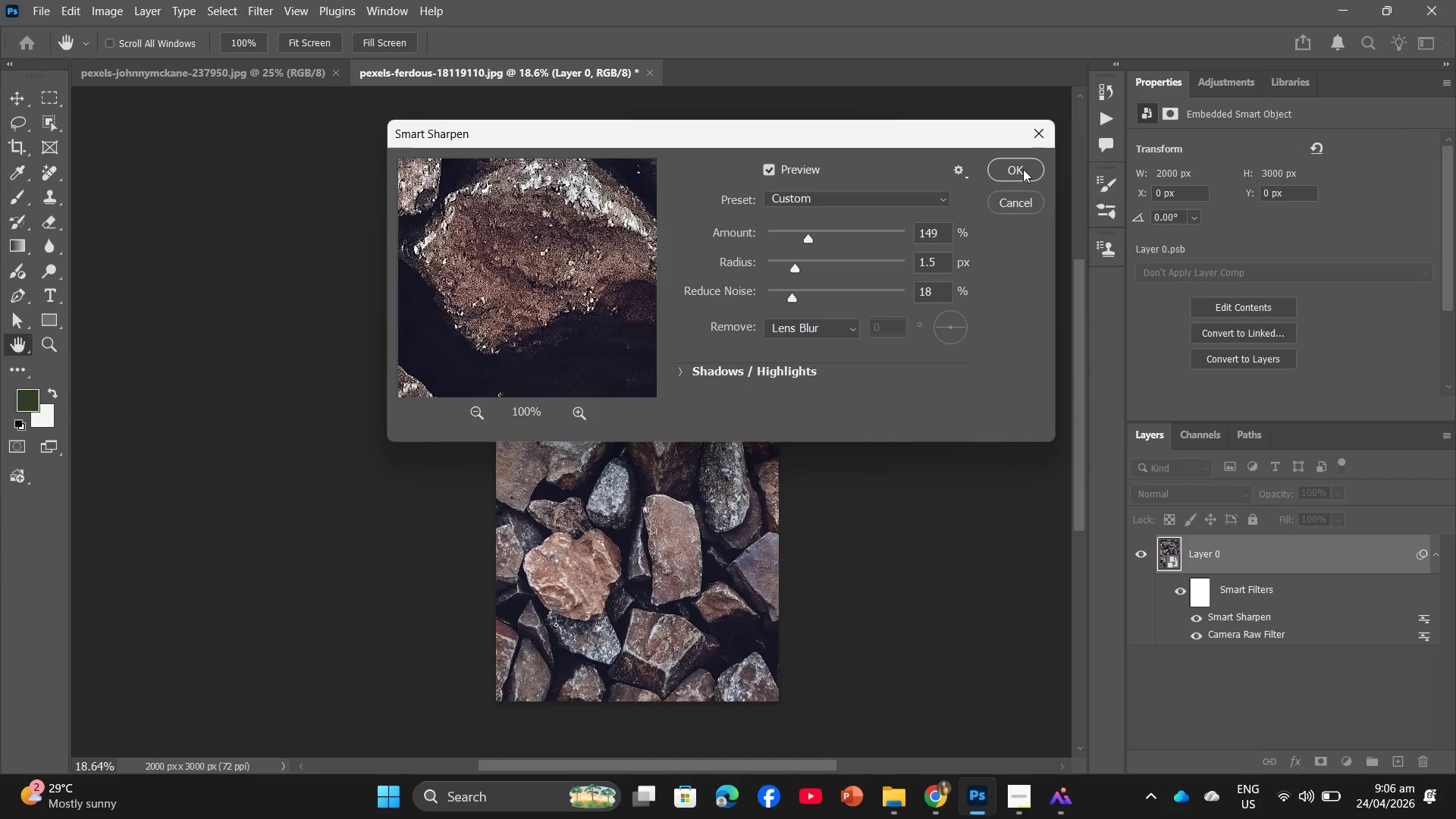 
left_click([1023, 169])
 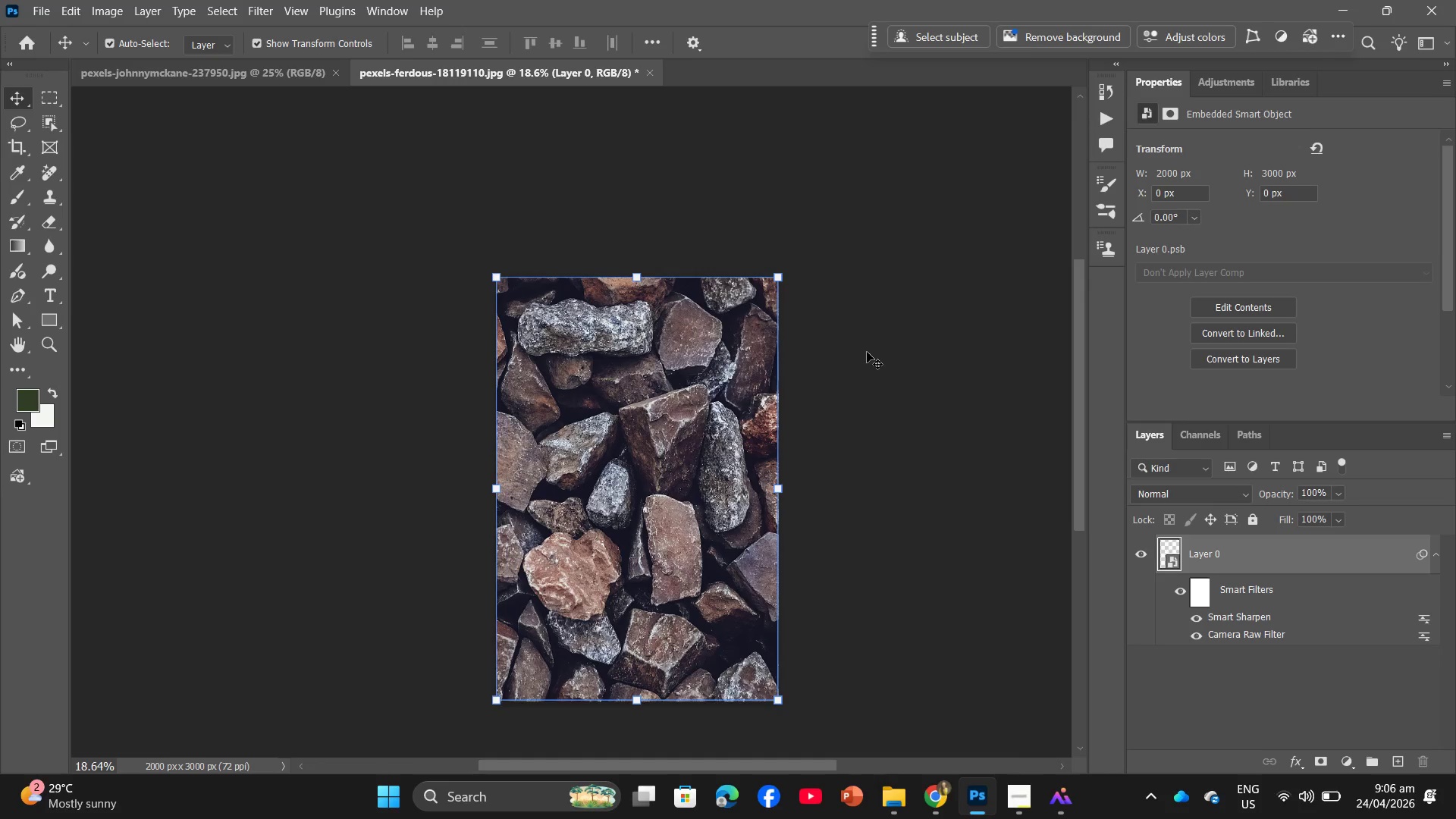 
wait(8.01)
 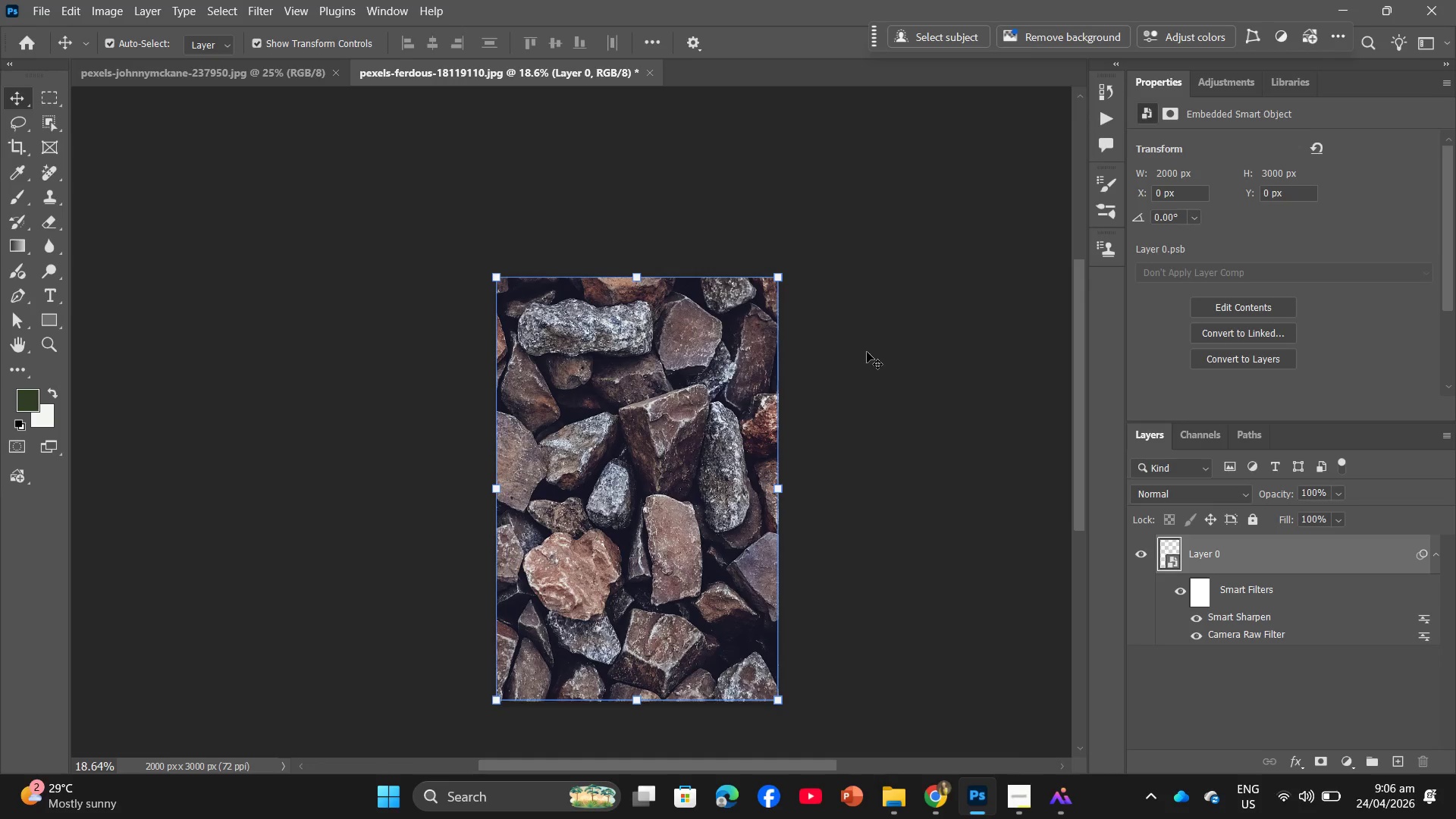 
left_click([1415, 632])
 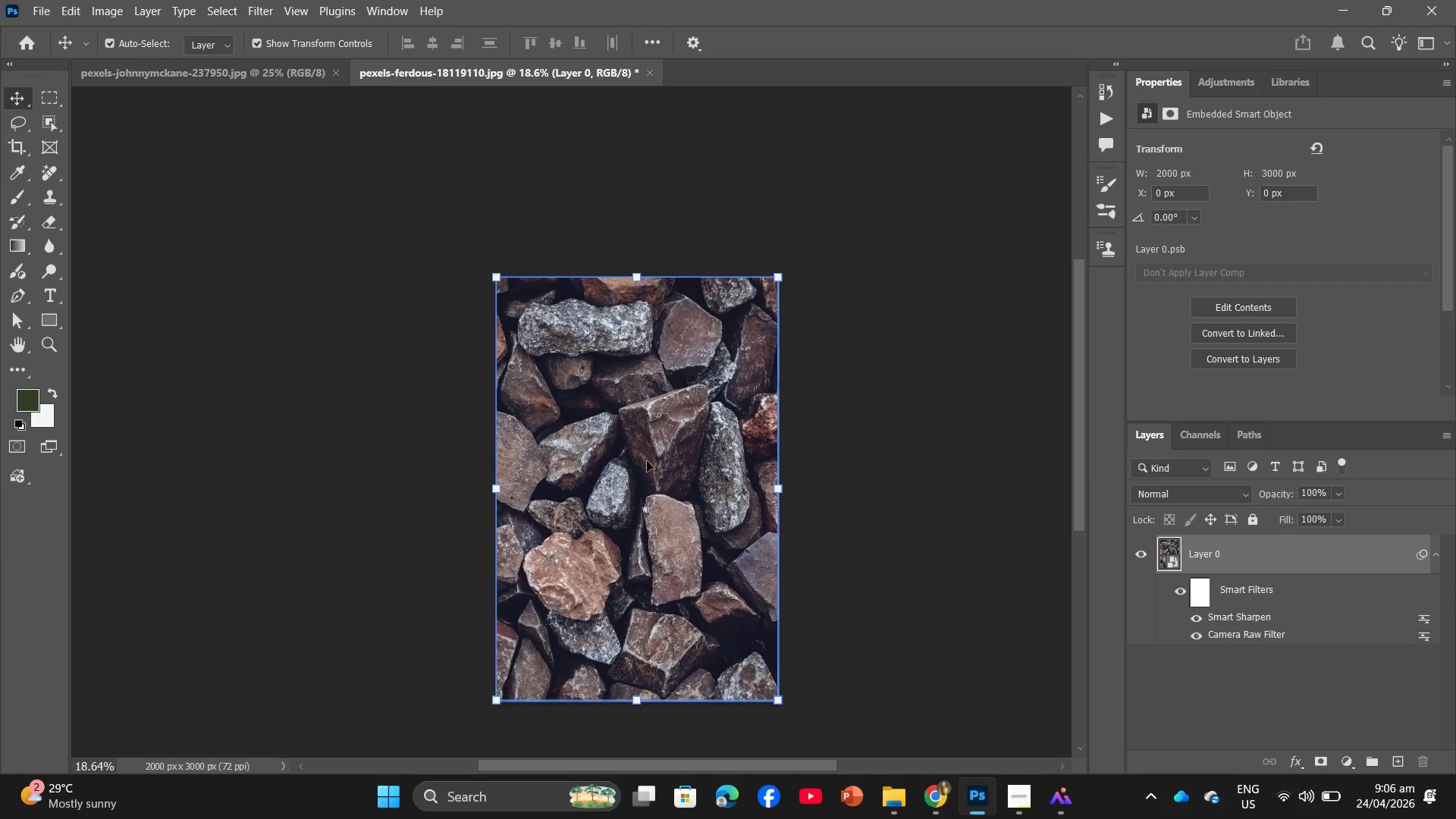 
scroll: coordinate [647, 461], scroll_direction: down, amount: 1.0
 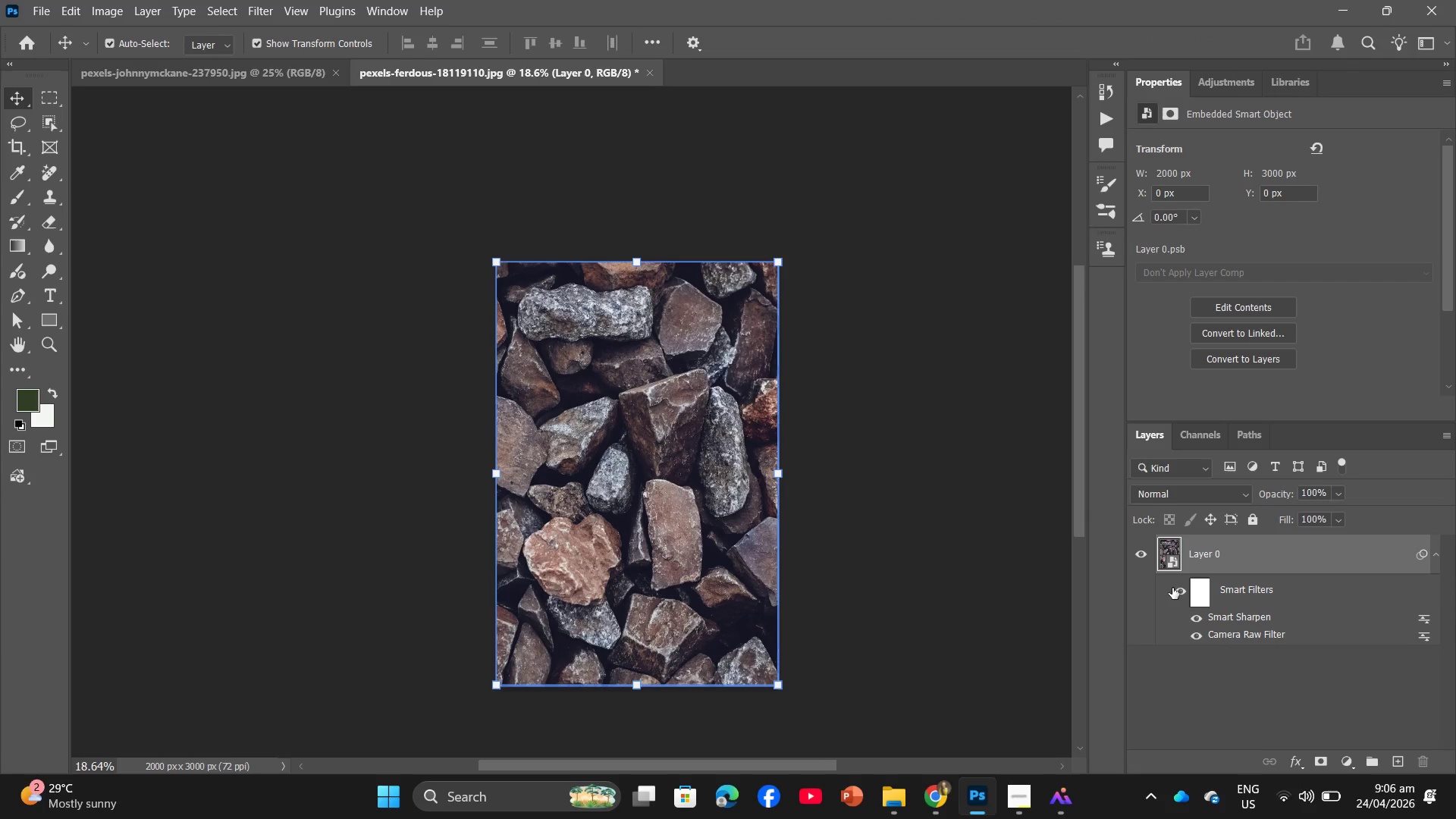 
left_click([1178, 590])
 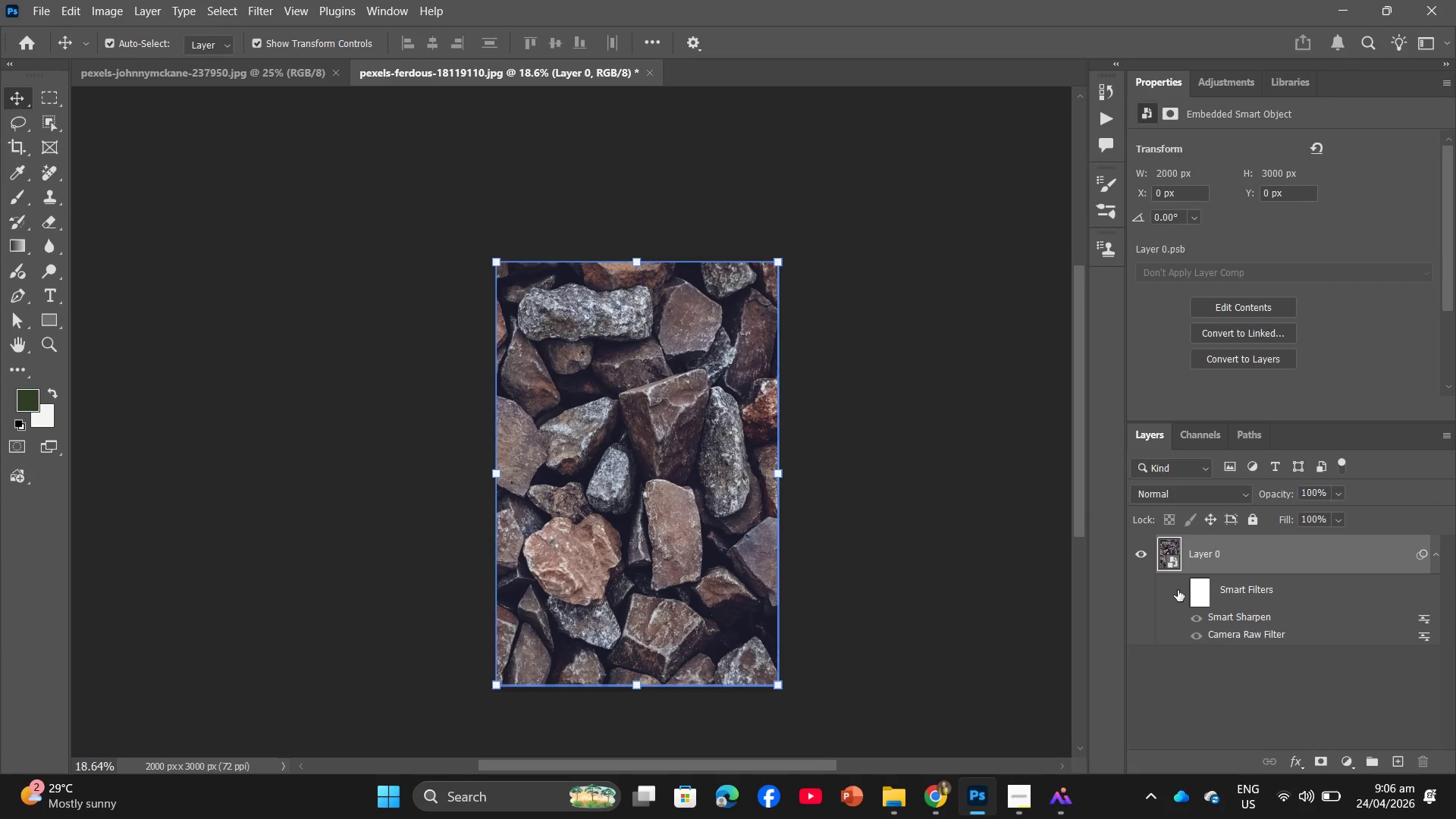 
left_click([1178, 590])
 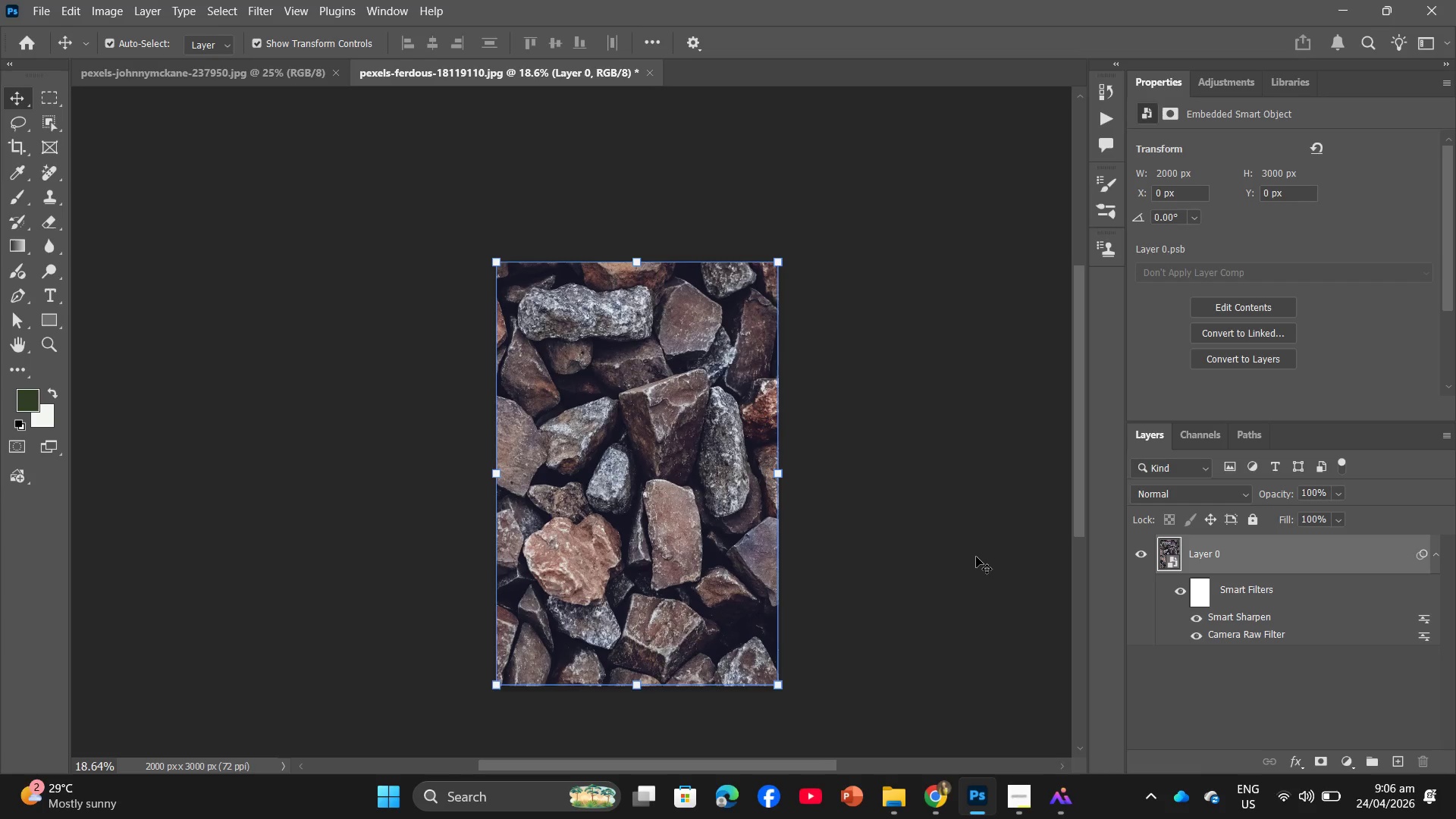 
wait(7.2)
 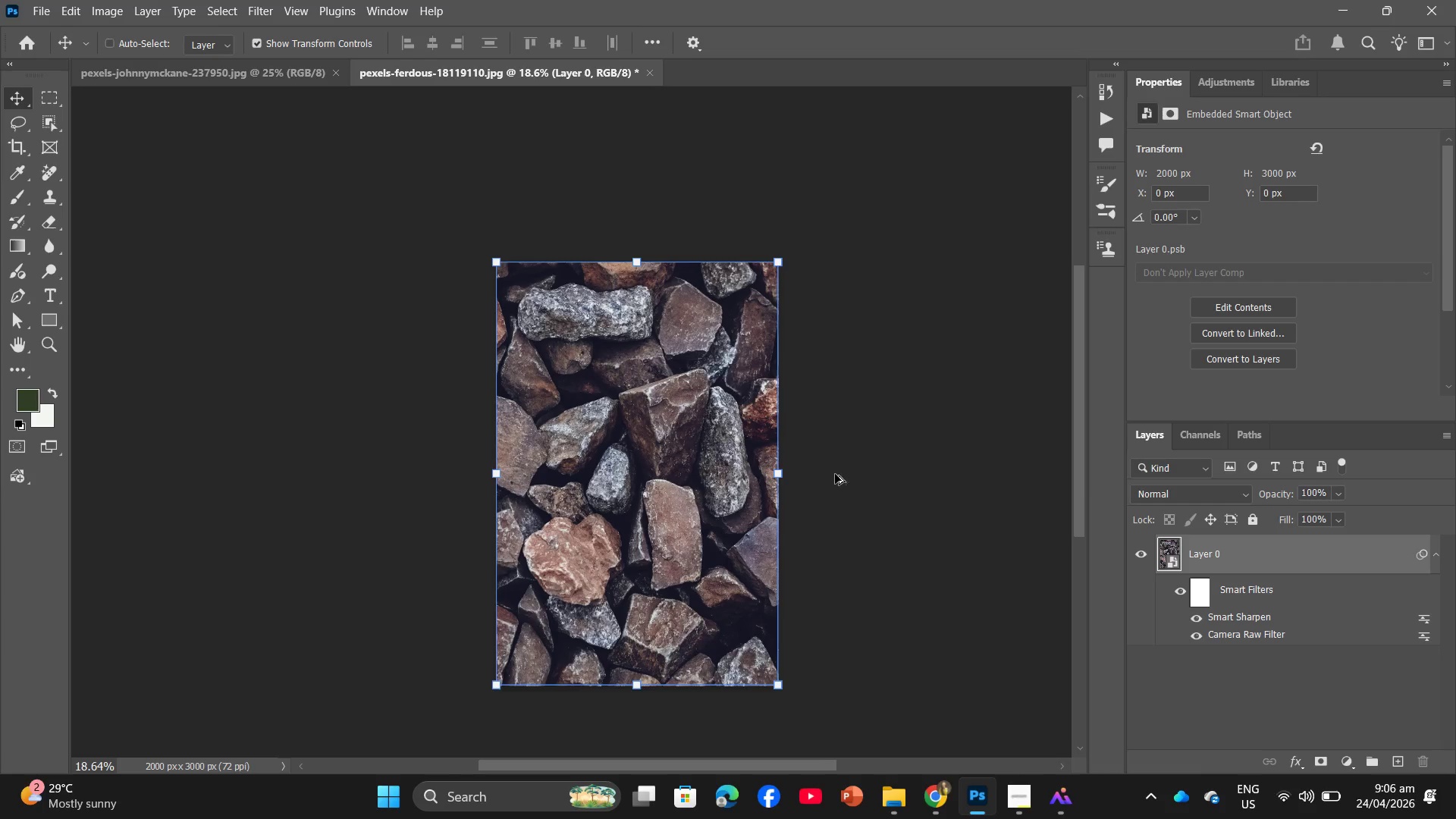 
key(Alt+Control+Shift+W)
 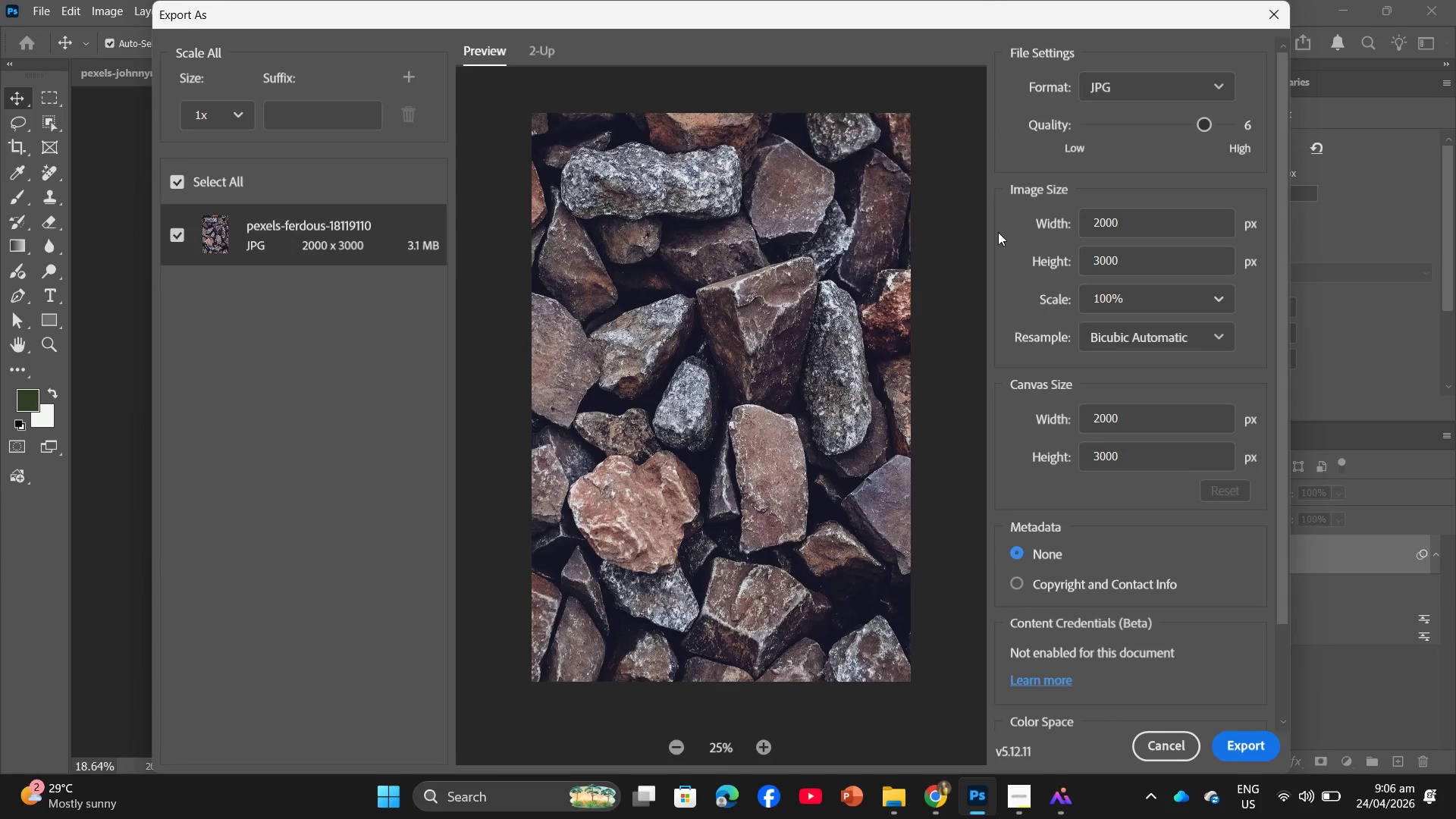 
wait(7.59)
 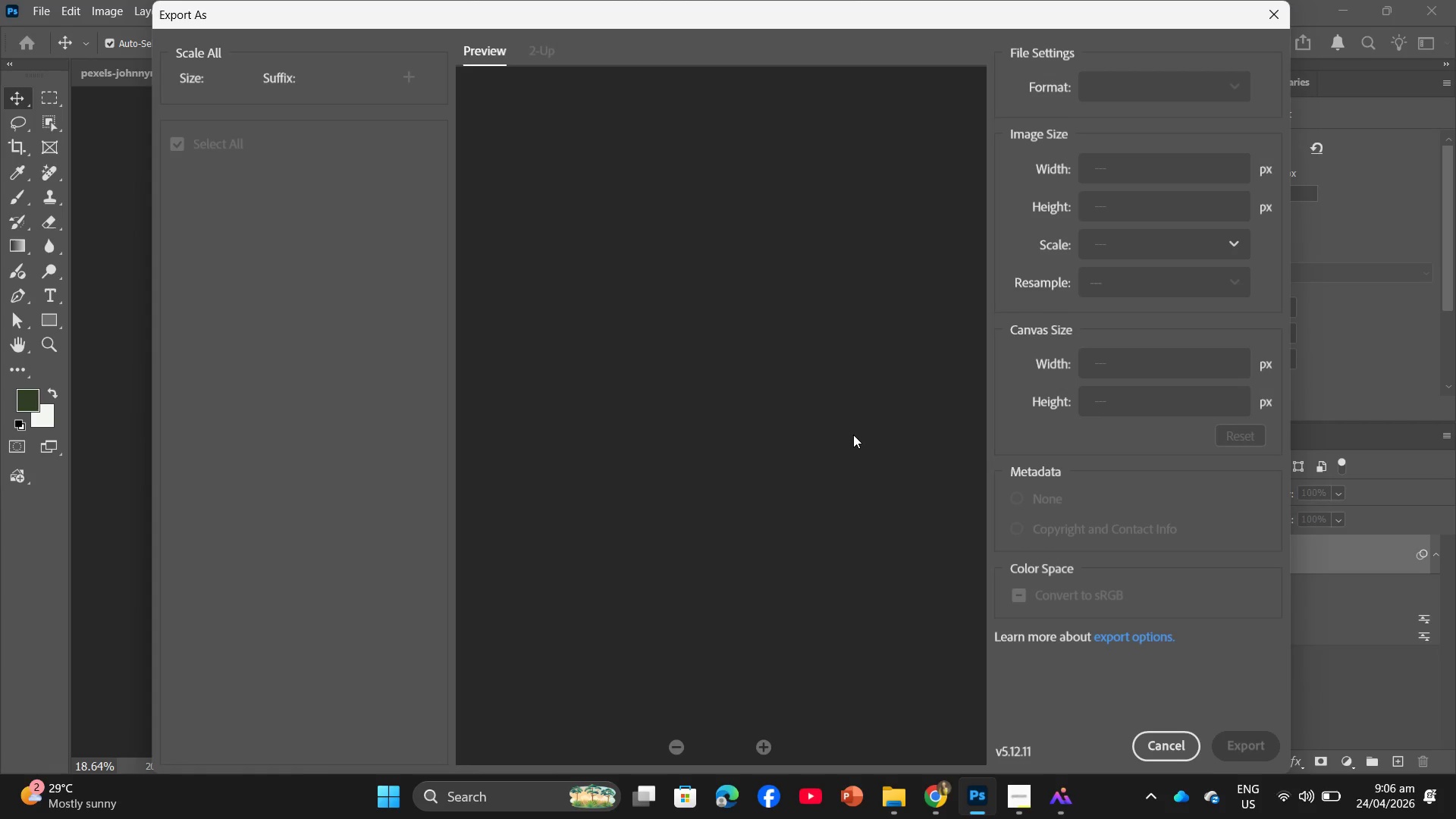 
left_click_drag(start_coordinate=[1205, 121], to_coordinate=[1237, 129])
 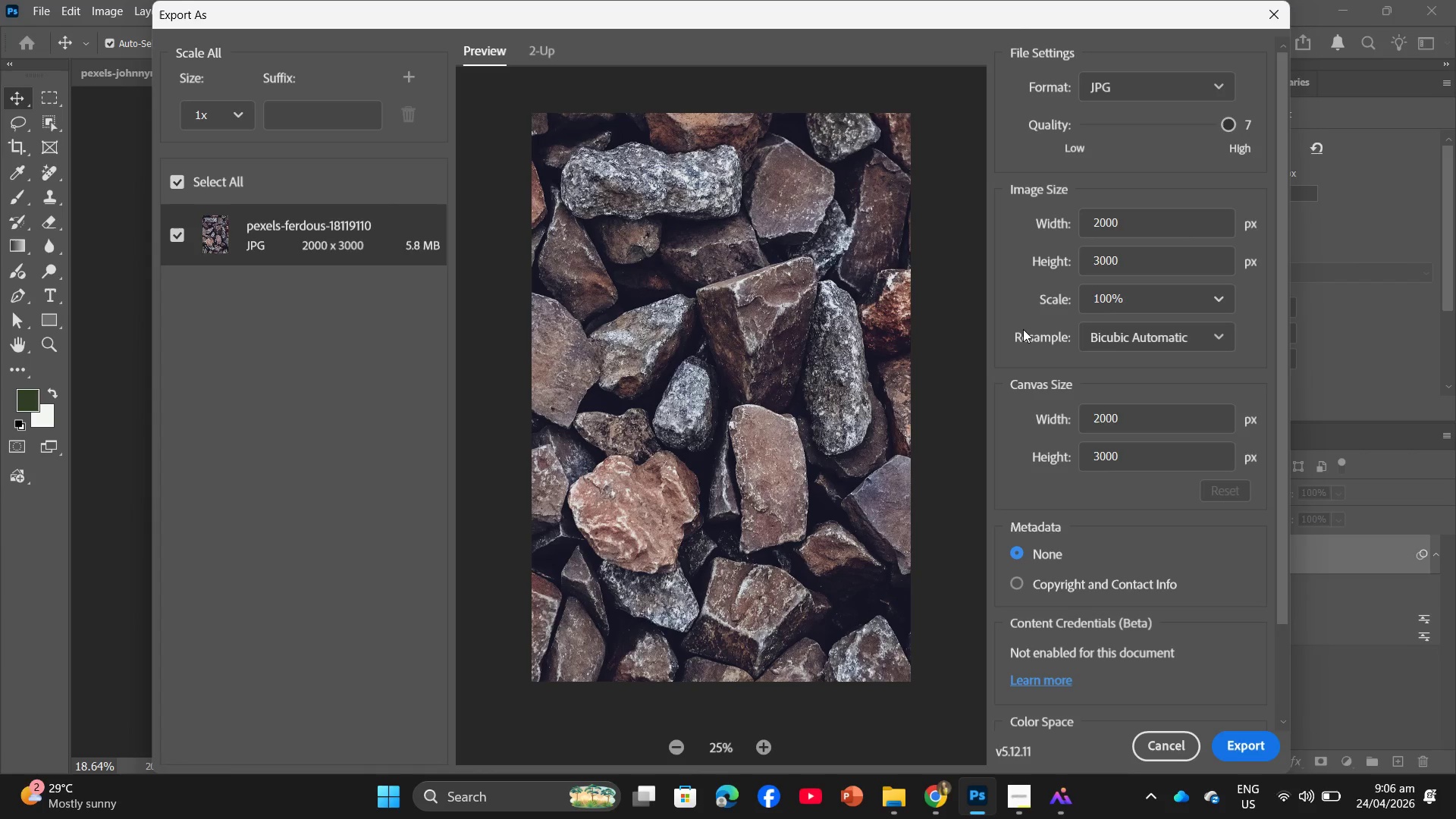 
key(PrintScreen)
 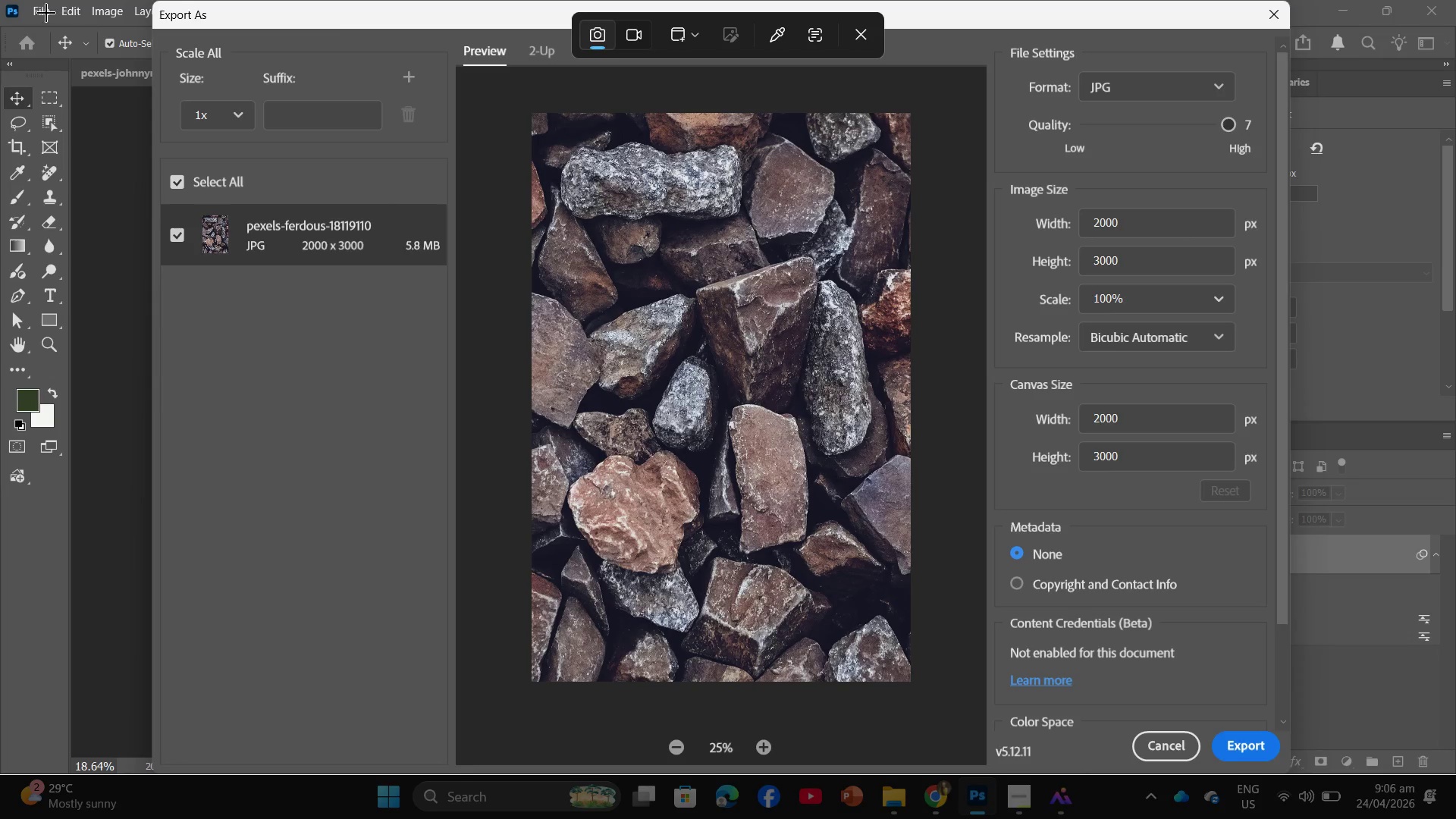 
left_click_drag(start_coordinate=[2, 2], to_coordinate=[1455, 773])
 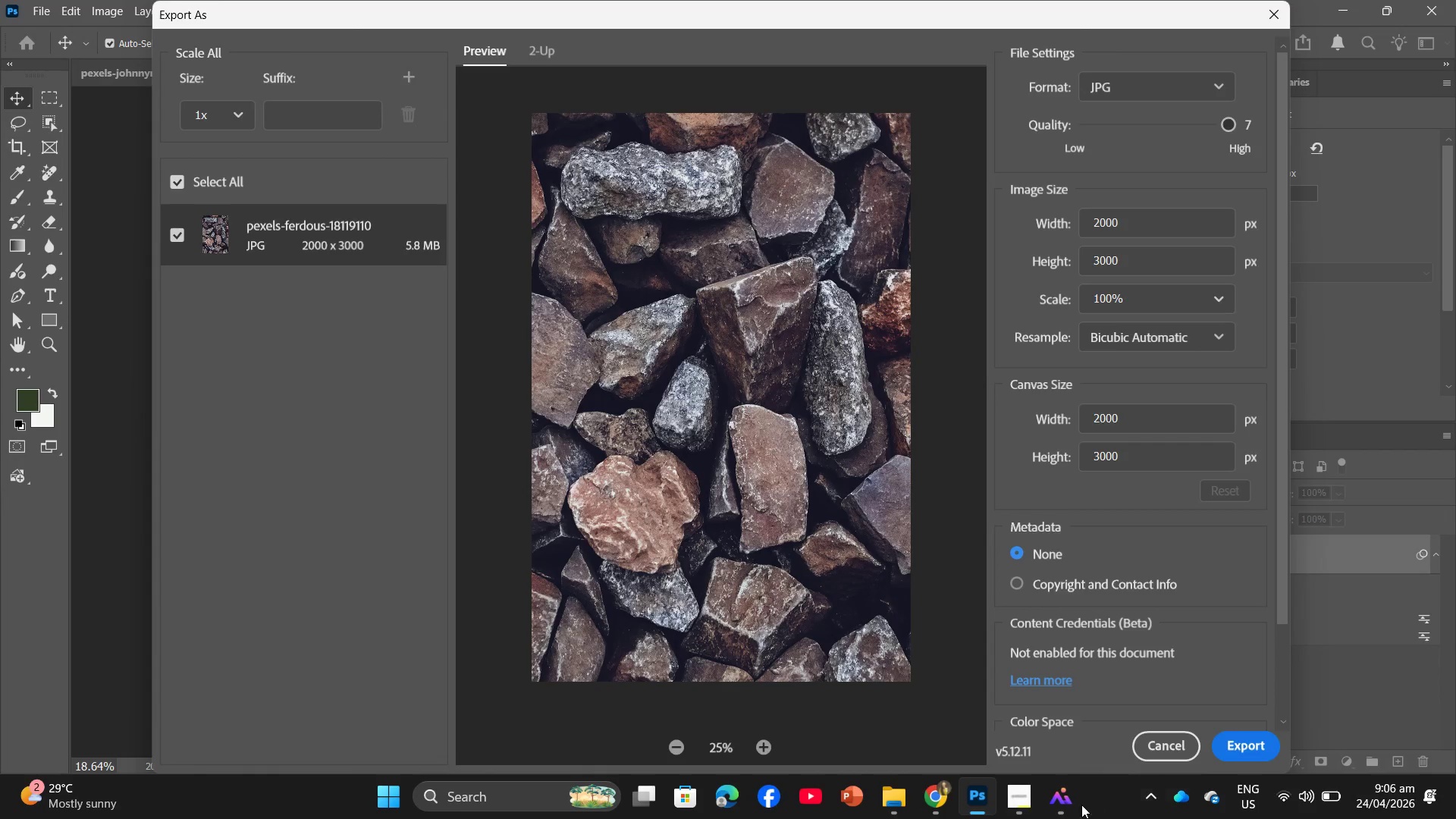 
left_click([1008, 796])